 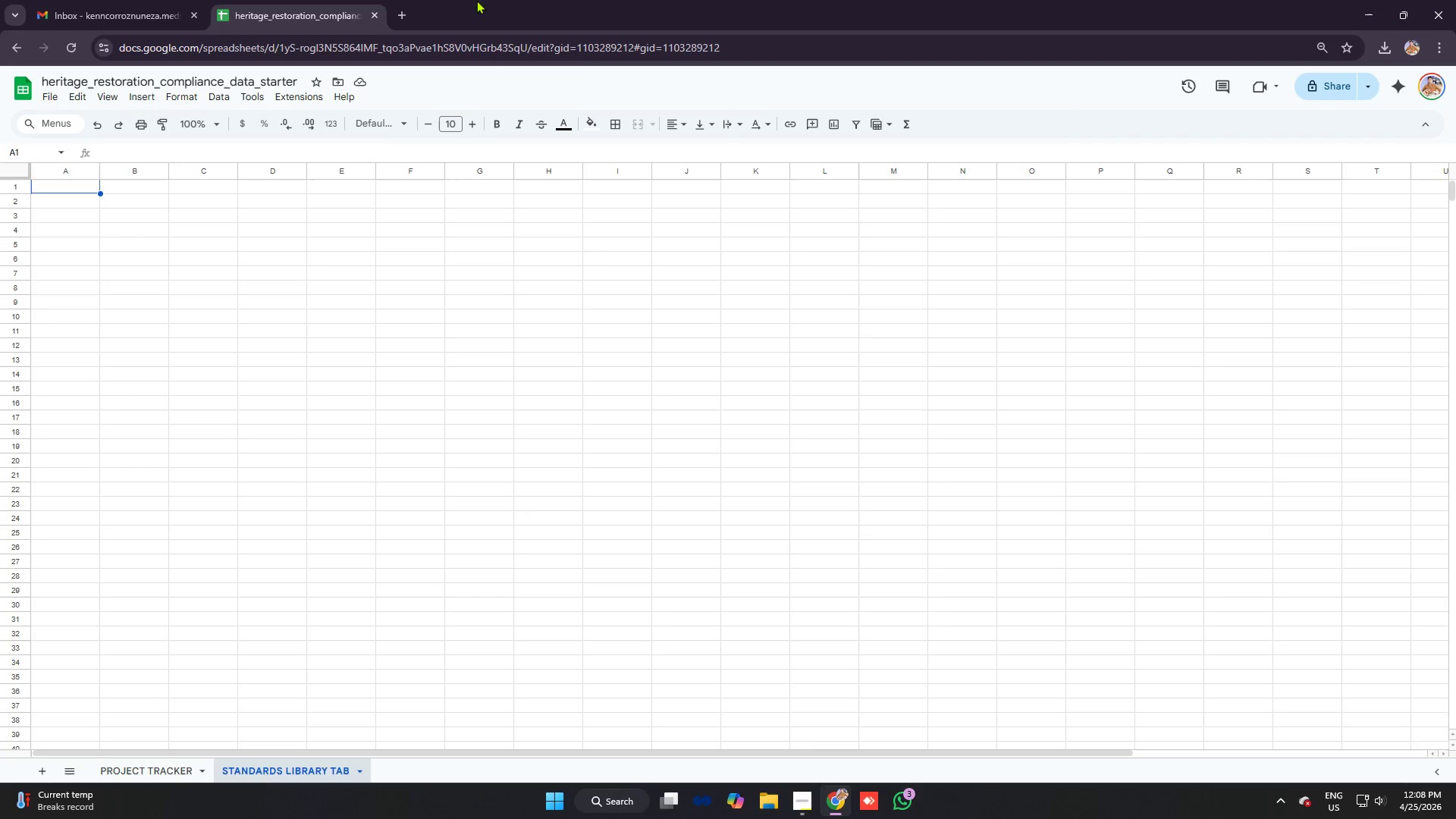 
key(Control+T)
 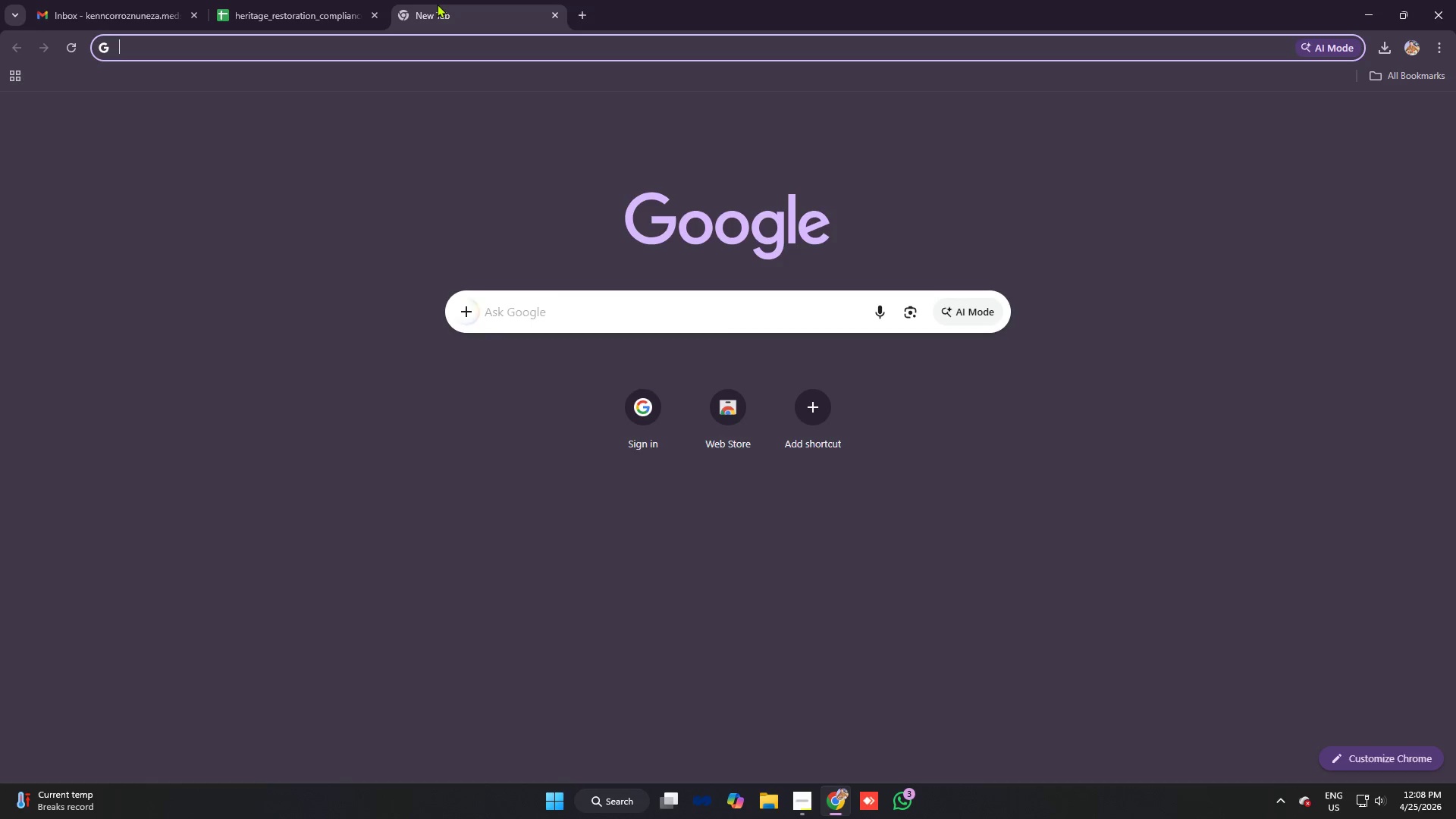 
key(Space)
 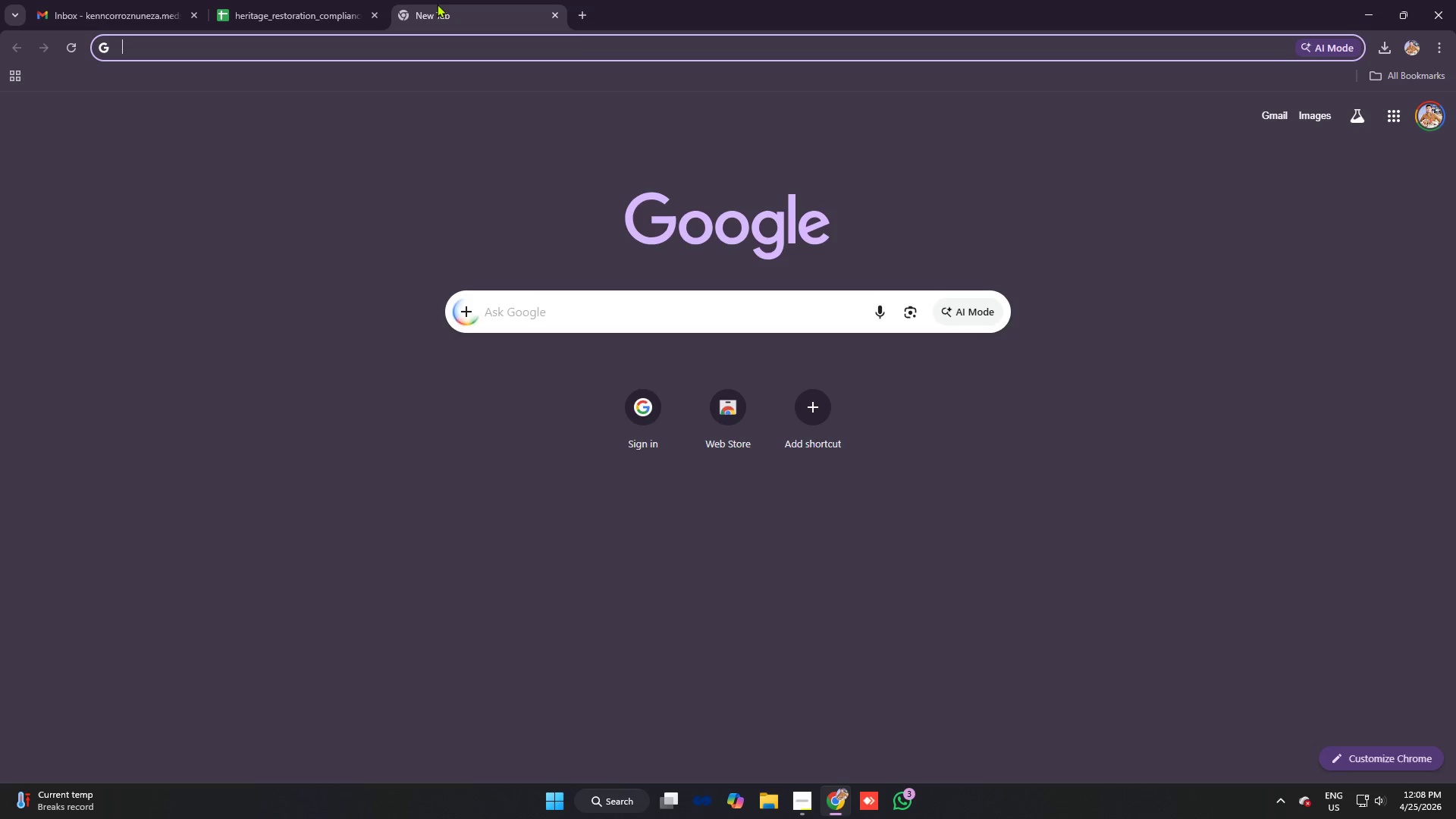 
key(Control+V)
 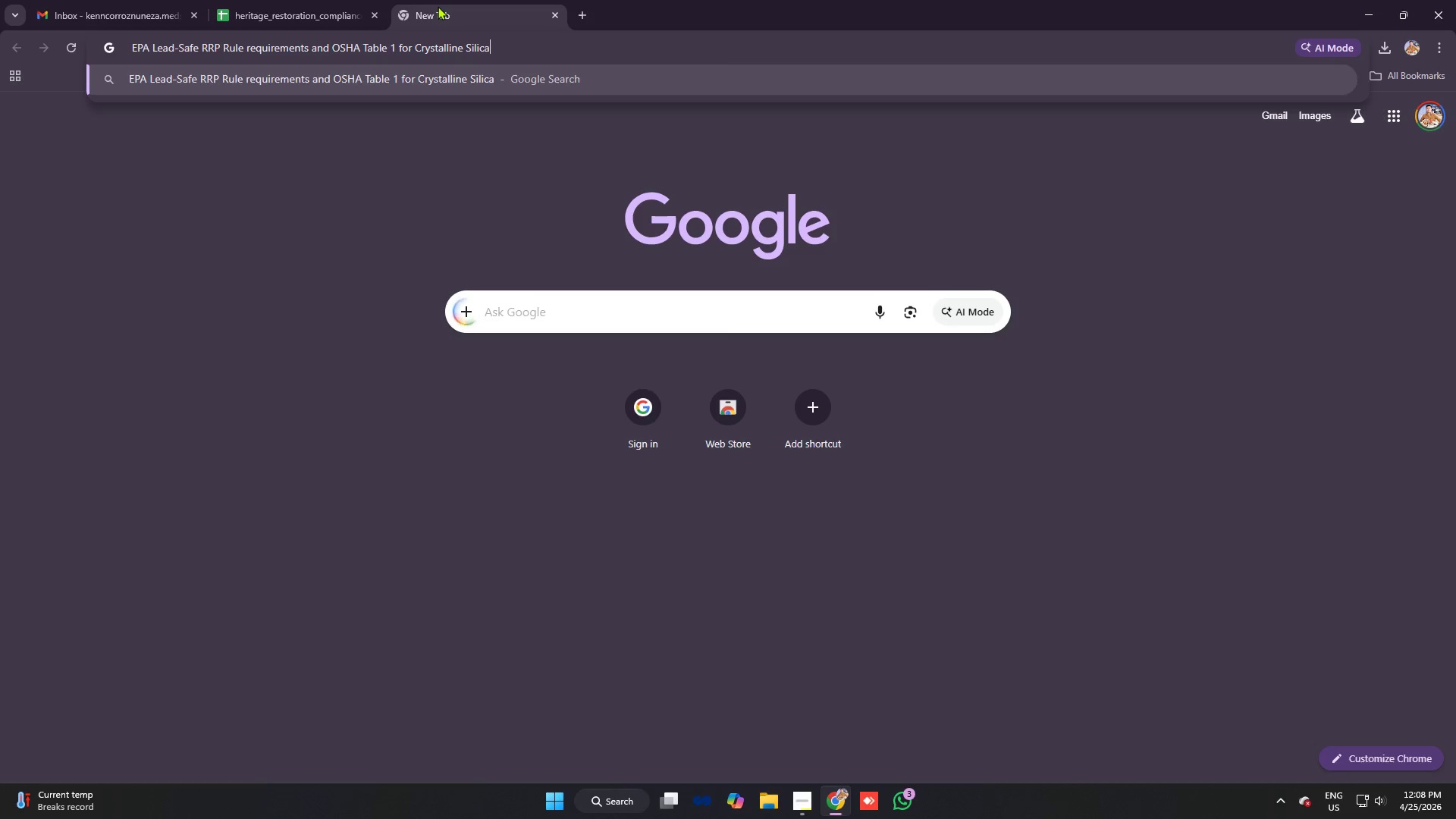 
key(Enter)
 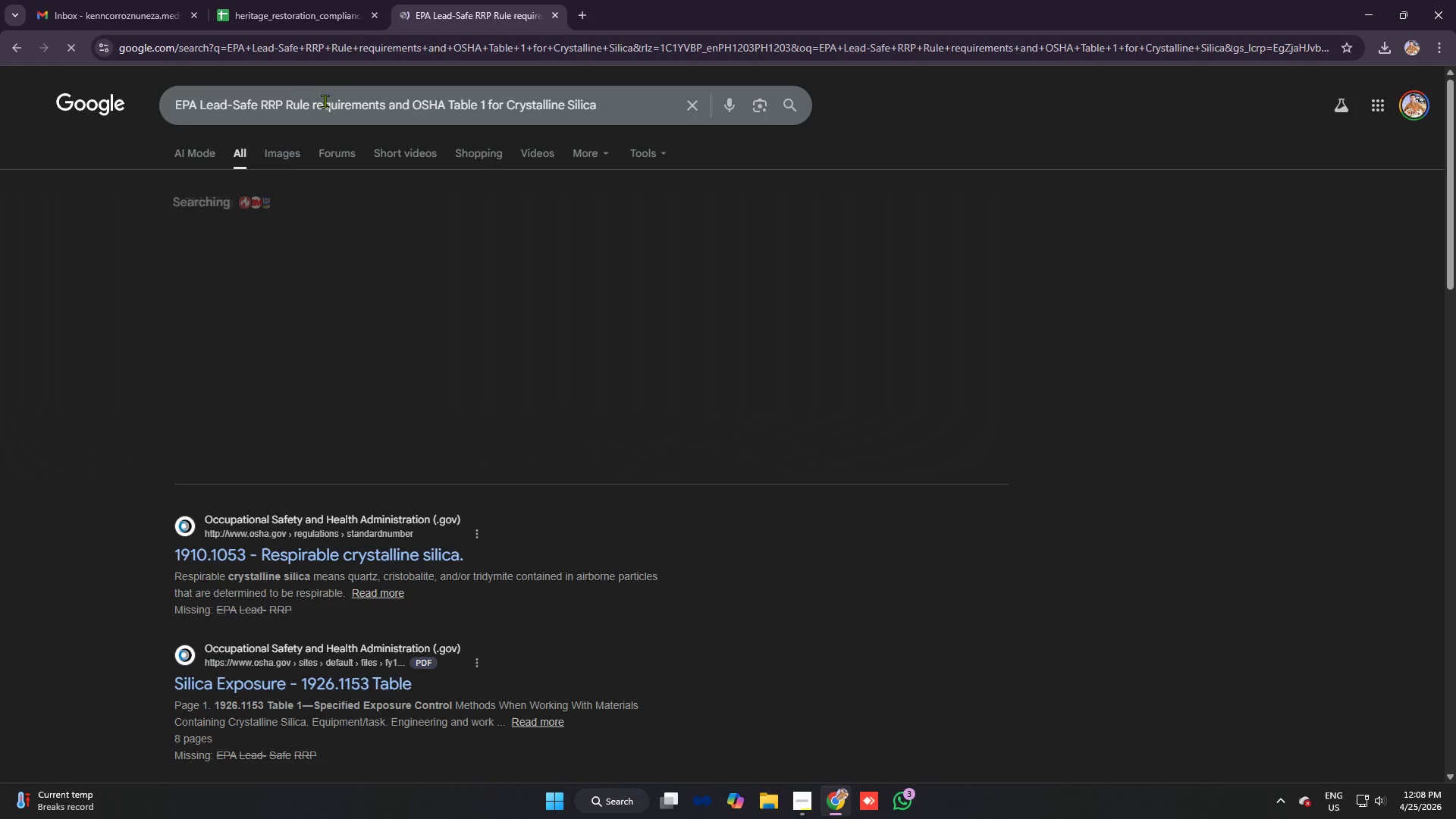 
mouse_move([236, 183])
 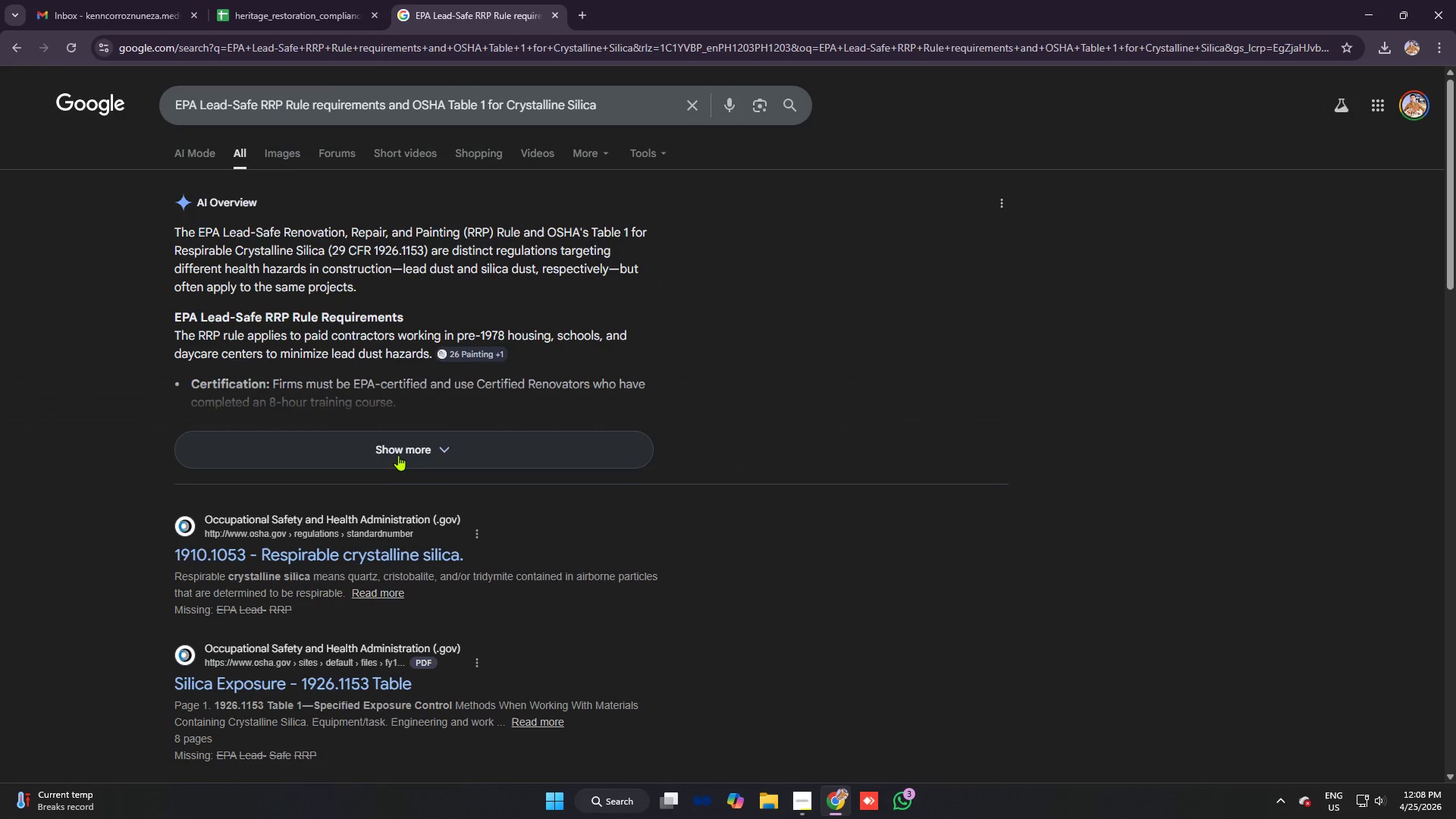 
left_click([398, 453])
 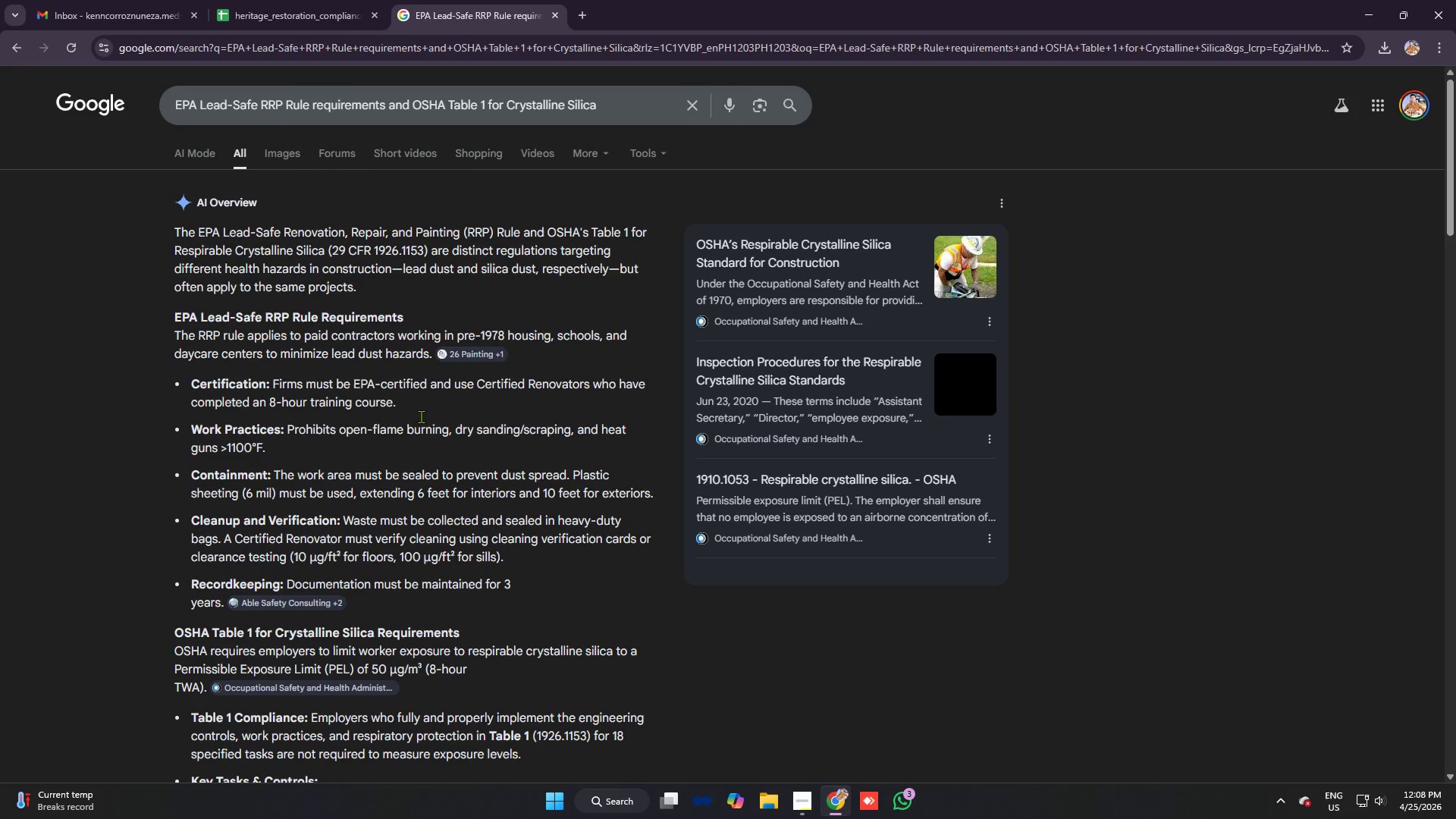 
scroll: coordinate [422, 414], scroll_direction: down, amount: 3.0
 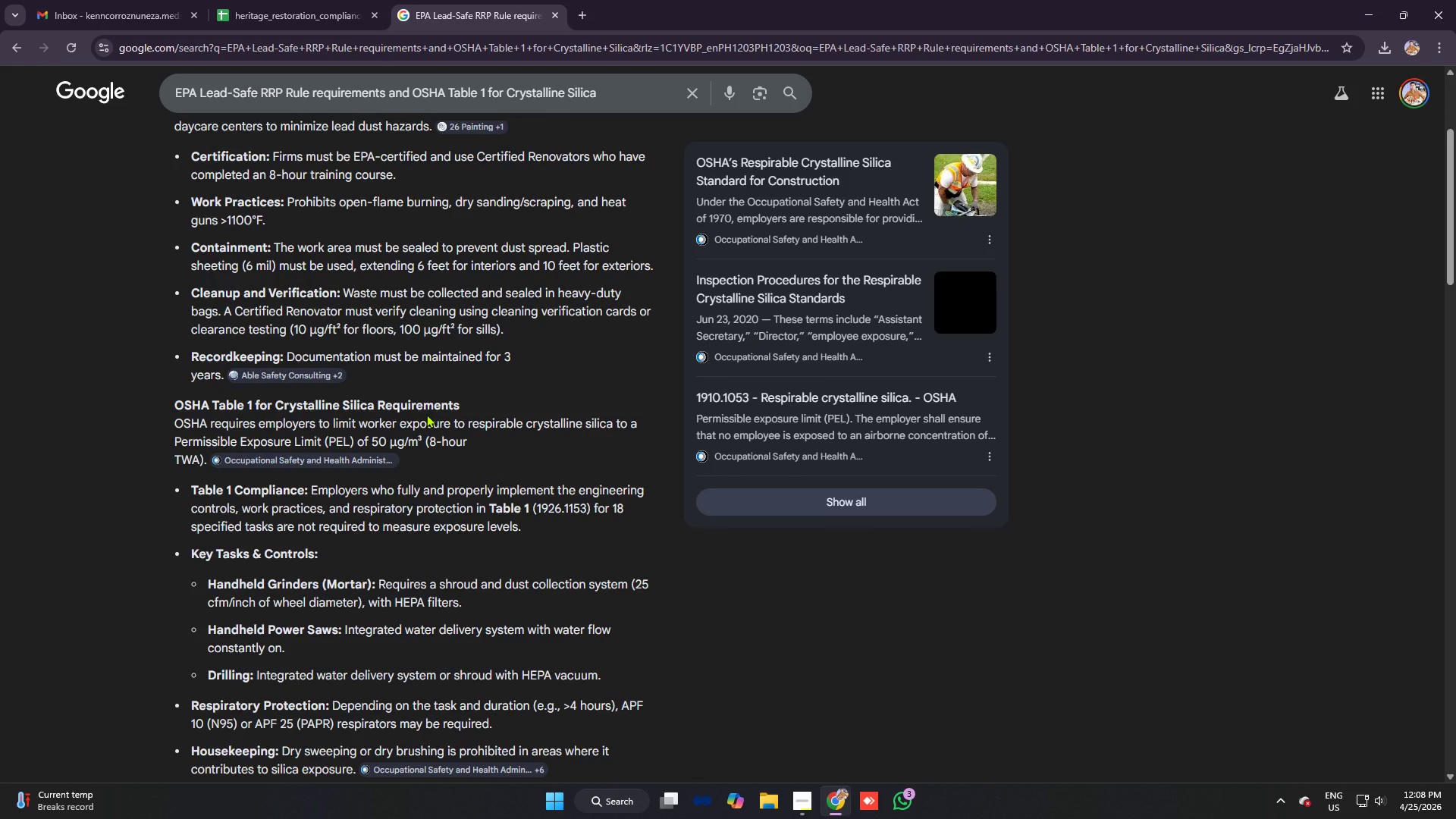 
scroll: coordinate [432, 409], scroll_direction: up, amount: 2.0
 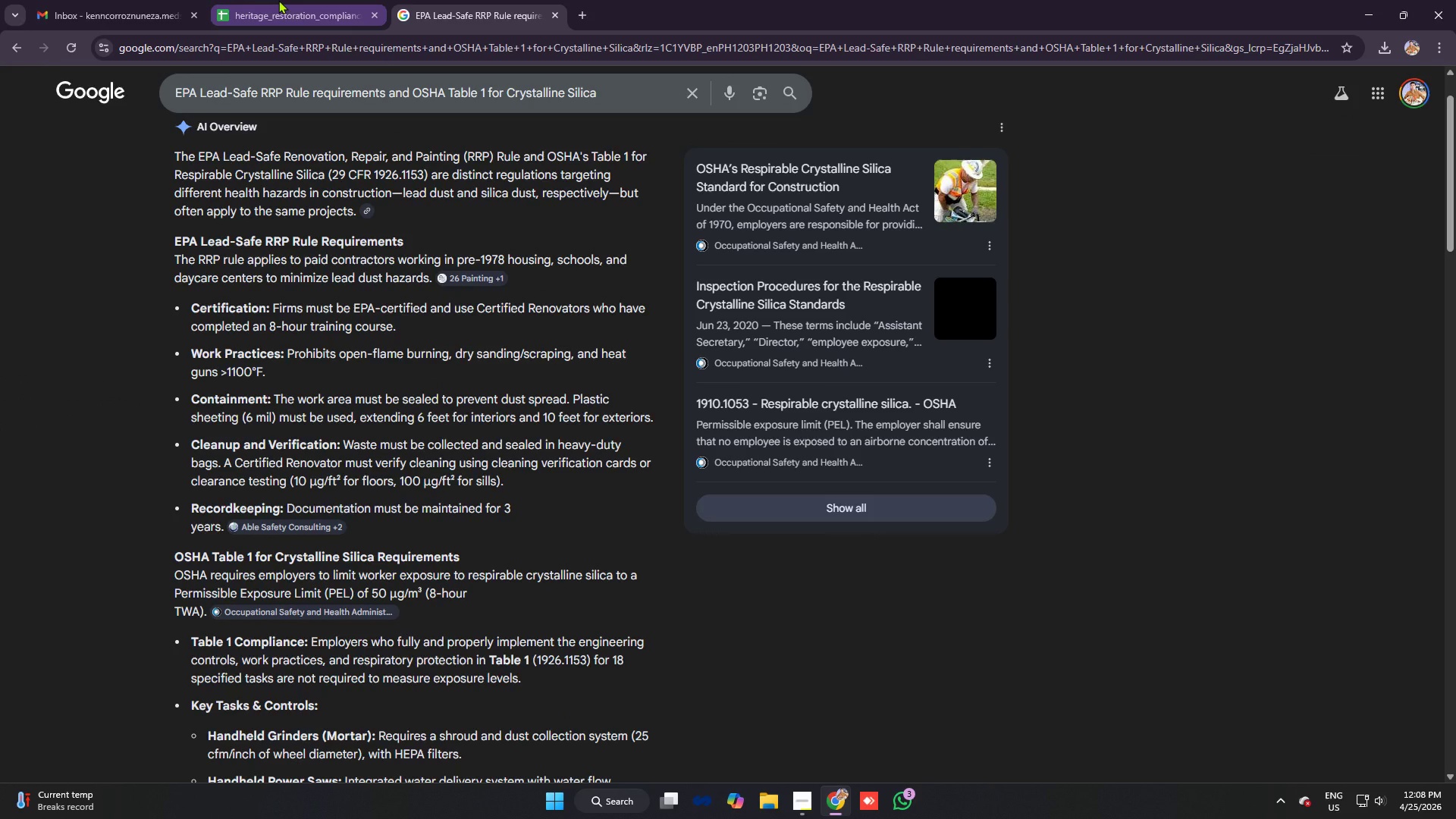 
left_click([278, 0])
 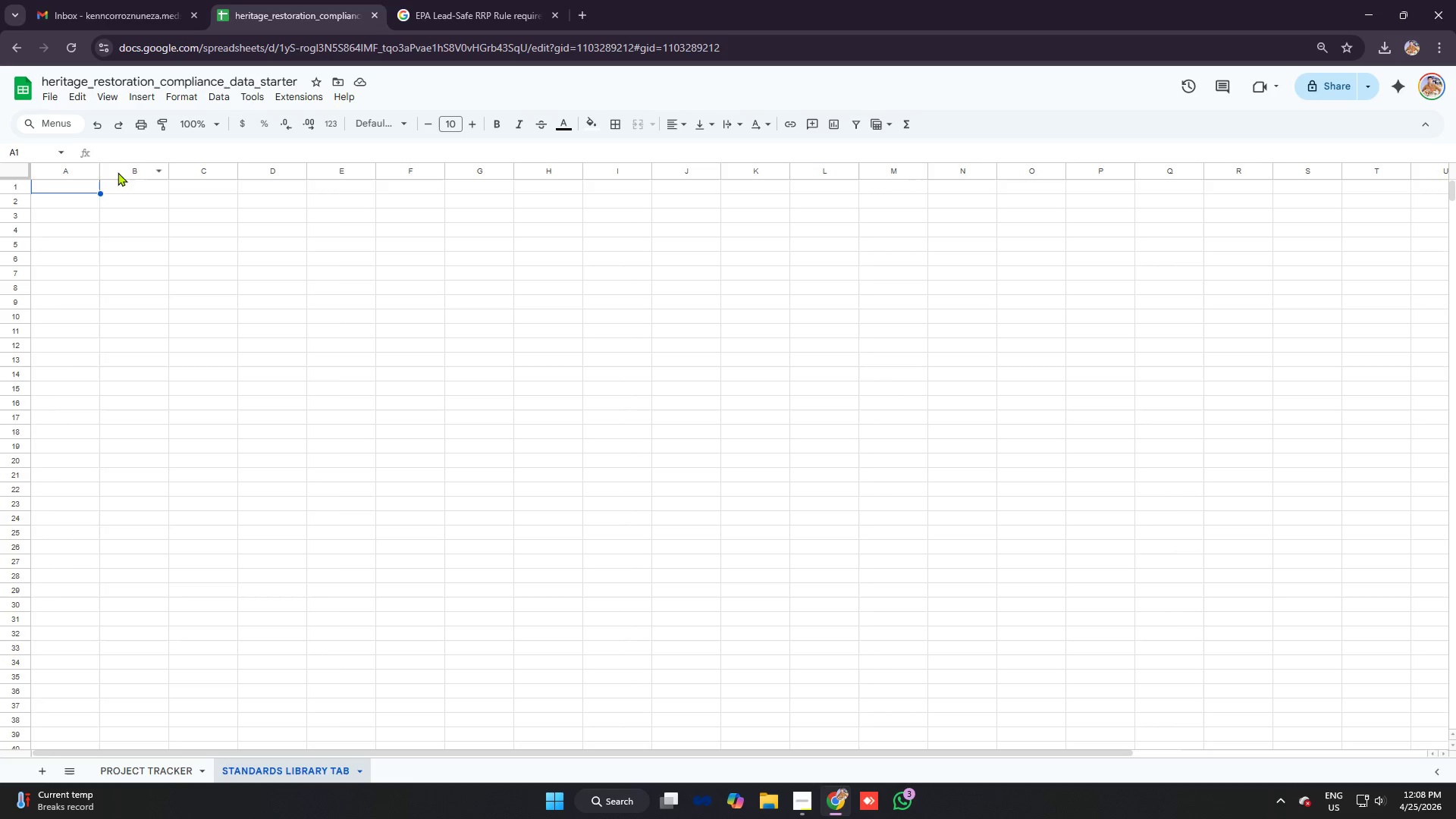 
left_click_drag(start_coordinate=[103, 166], to_coordinate=[120, 170])
 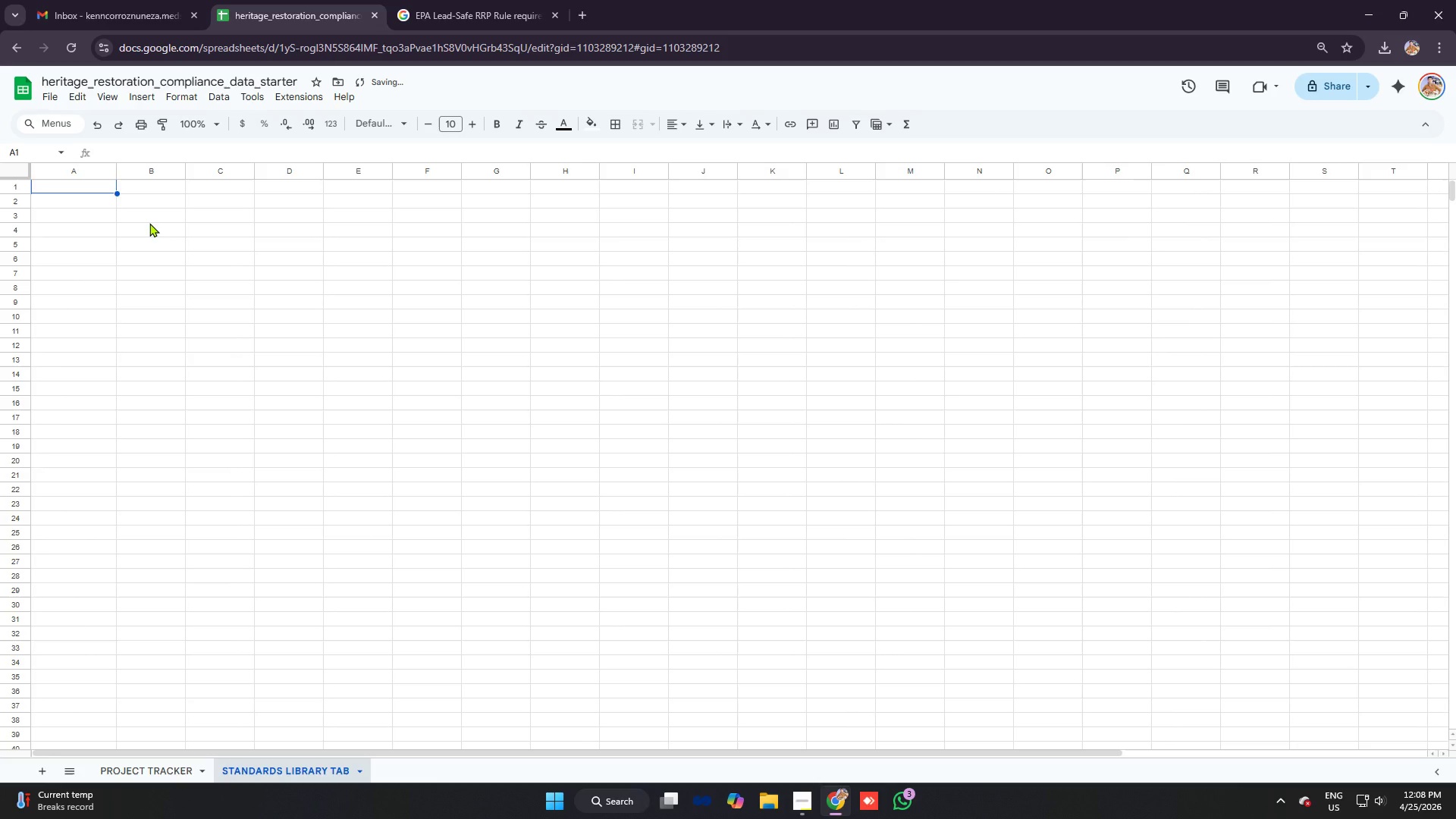 
type(agerncy)
 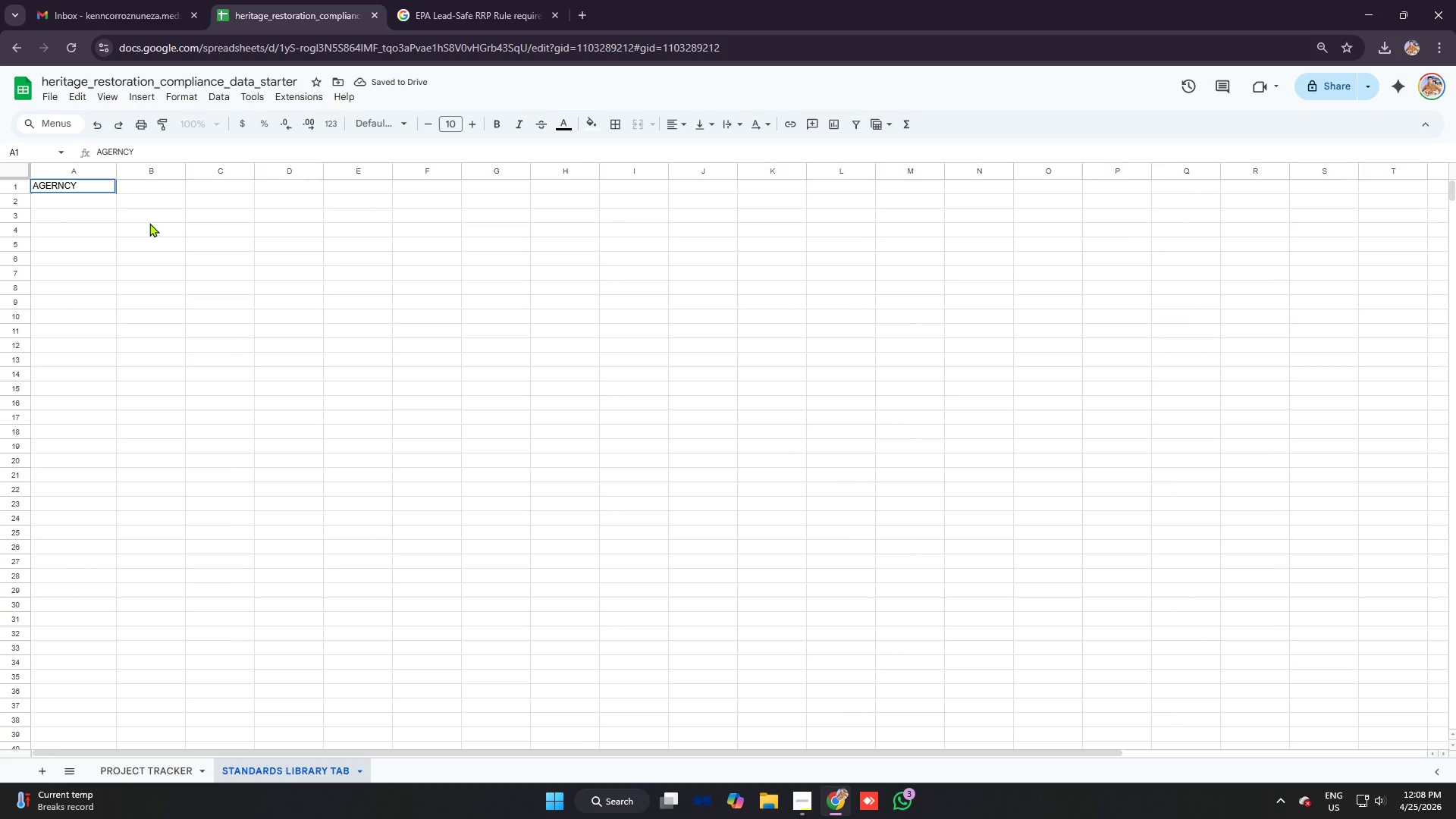 
hold_key(key=Backspace, duration=0.97)
 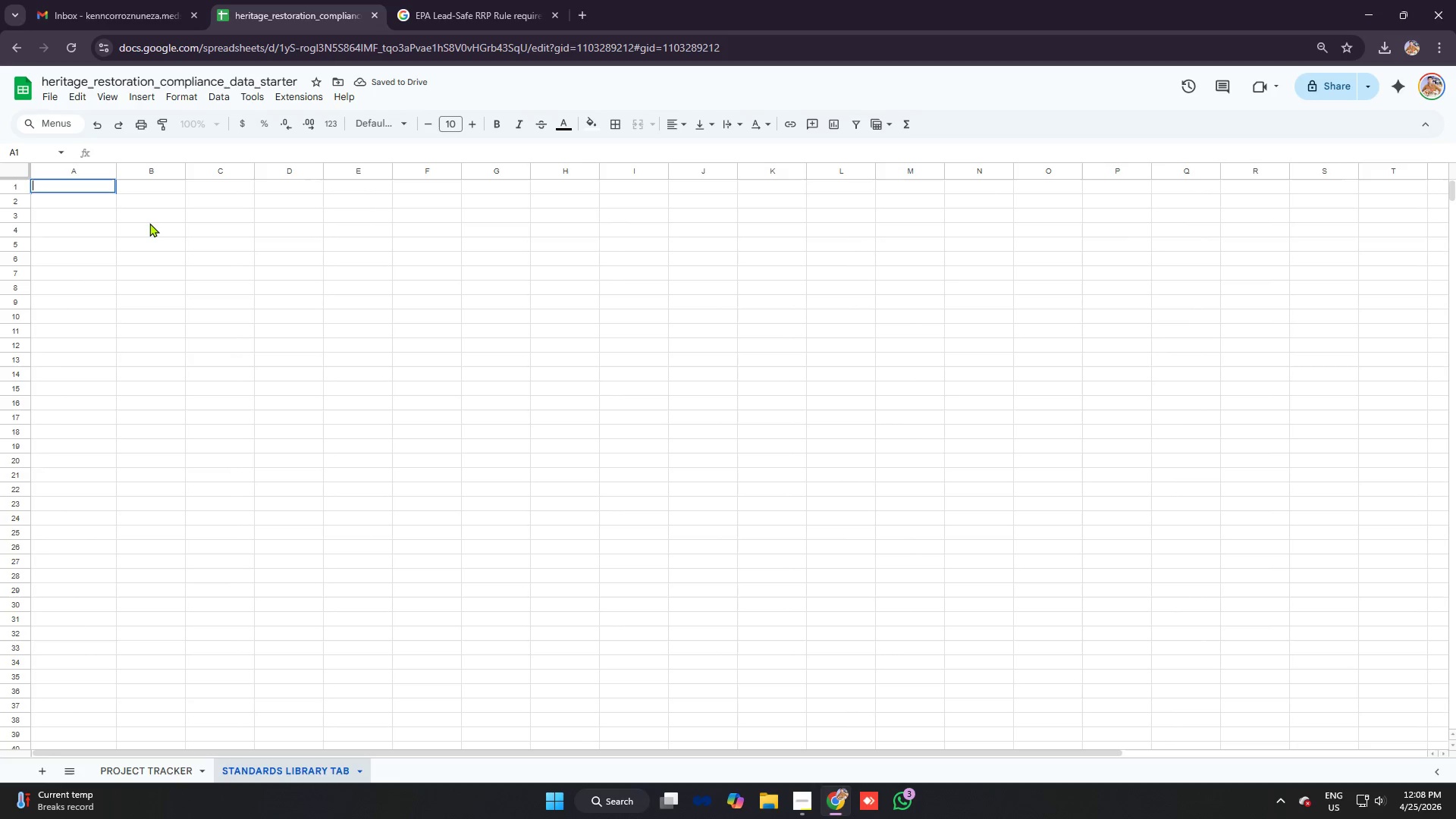 
key(Control+ControlLeft)
 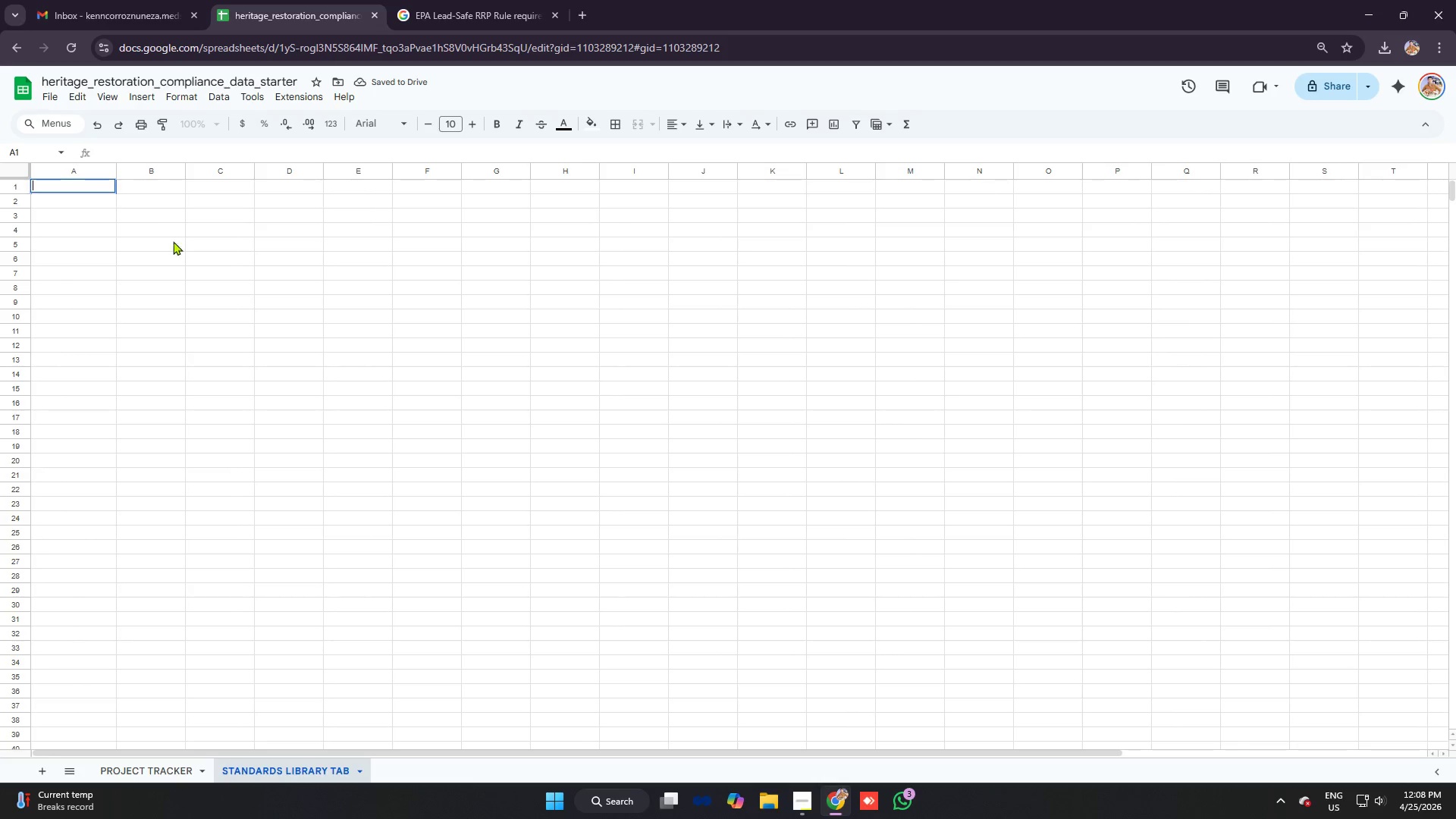 
left_click([230, 309])
 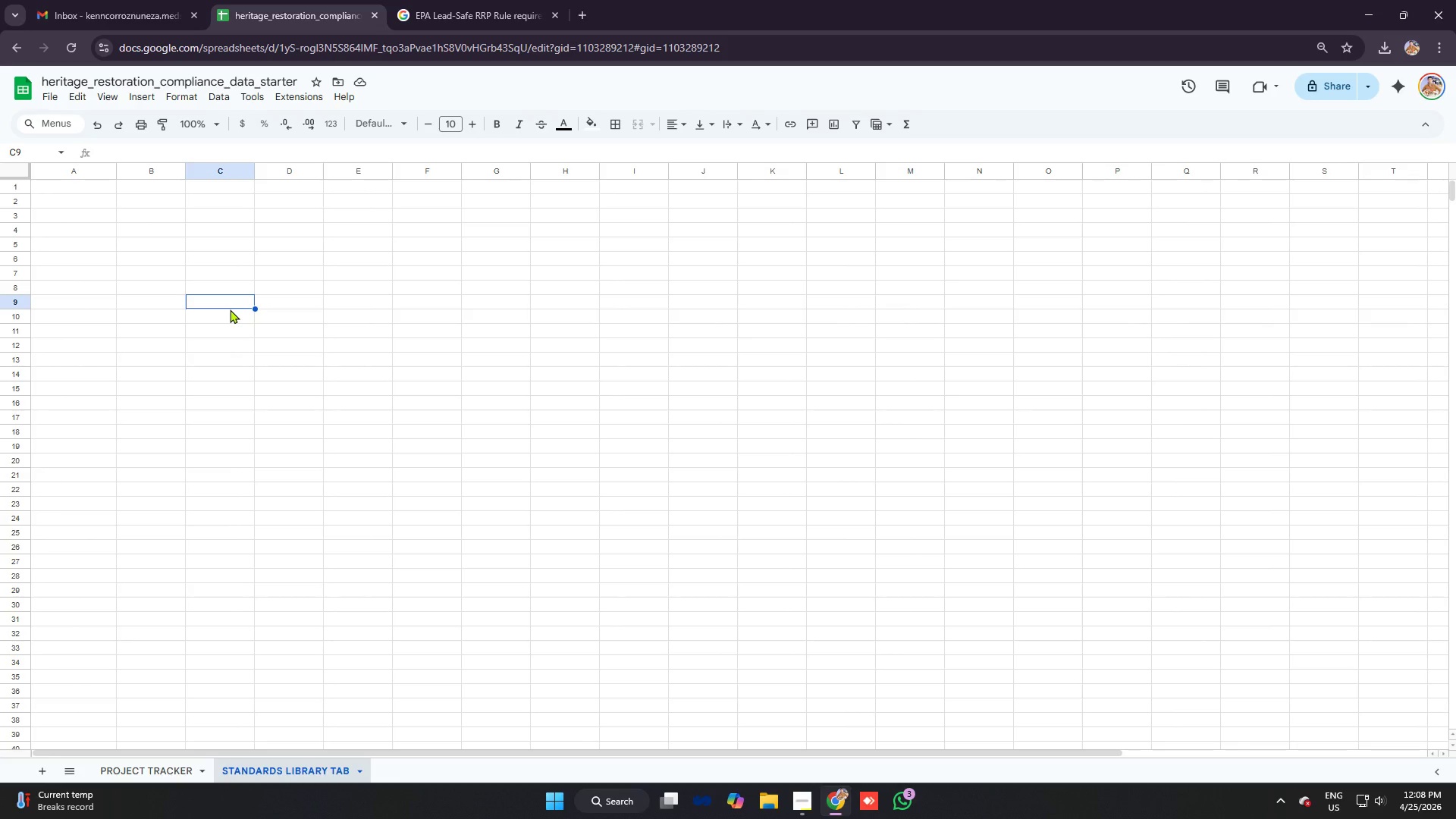 
key(Control+A)
 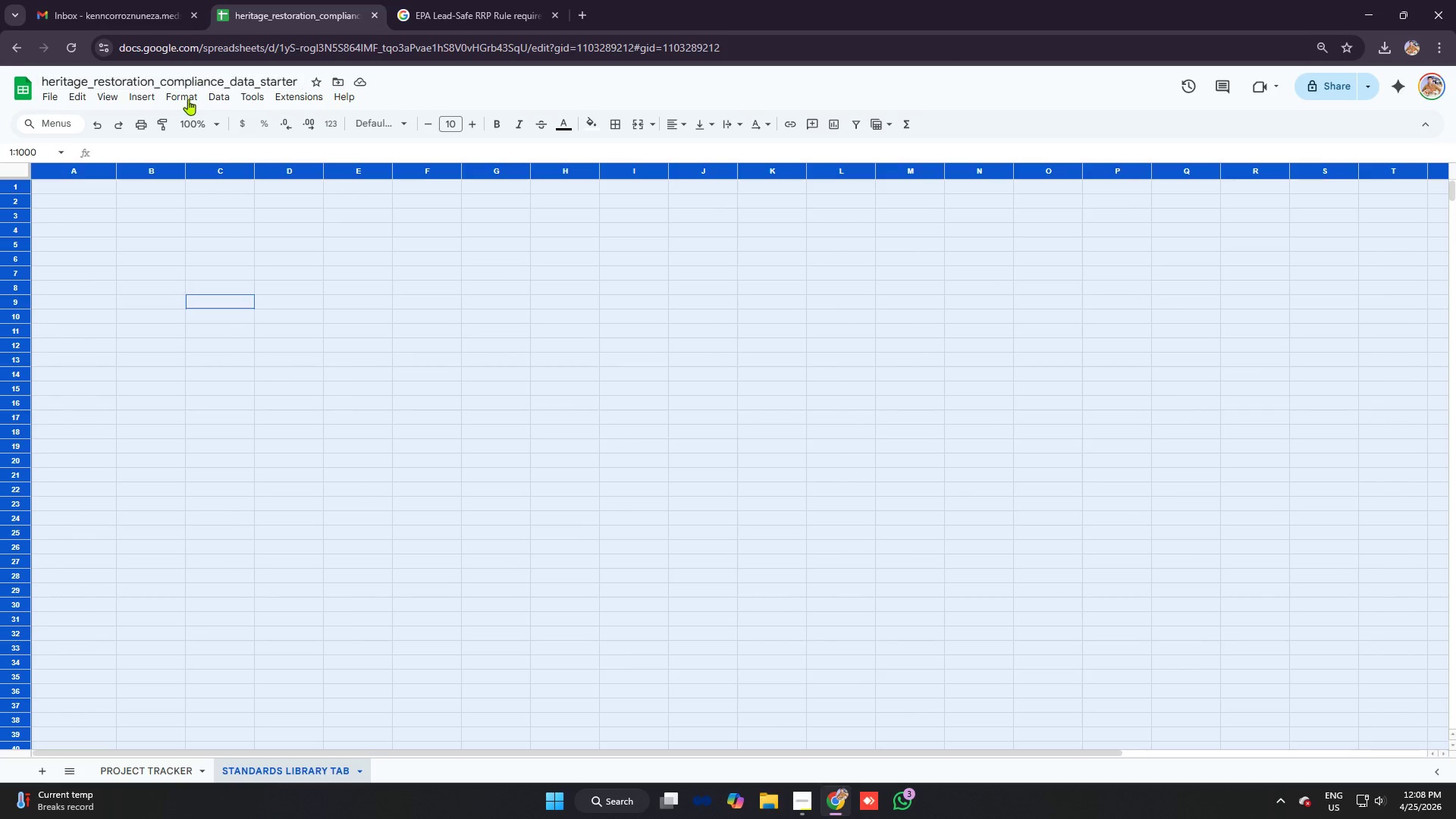 
left_click([177, 100])
 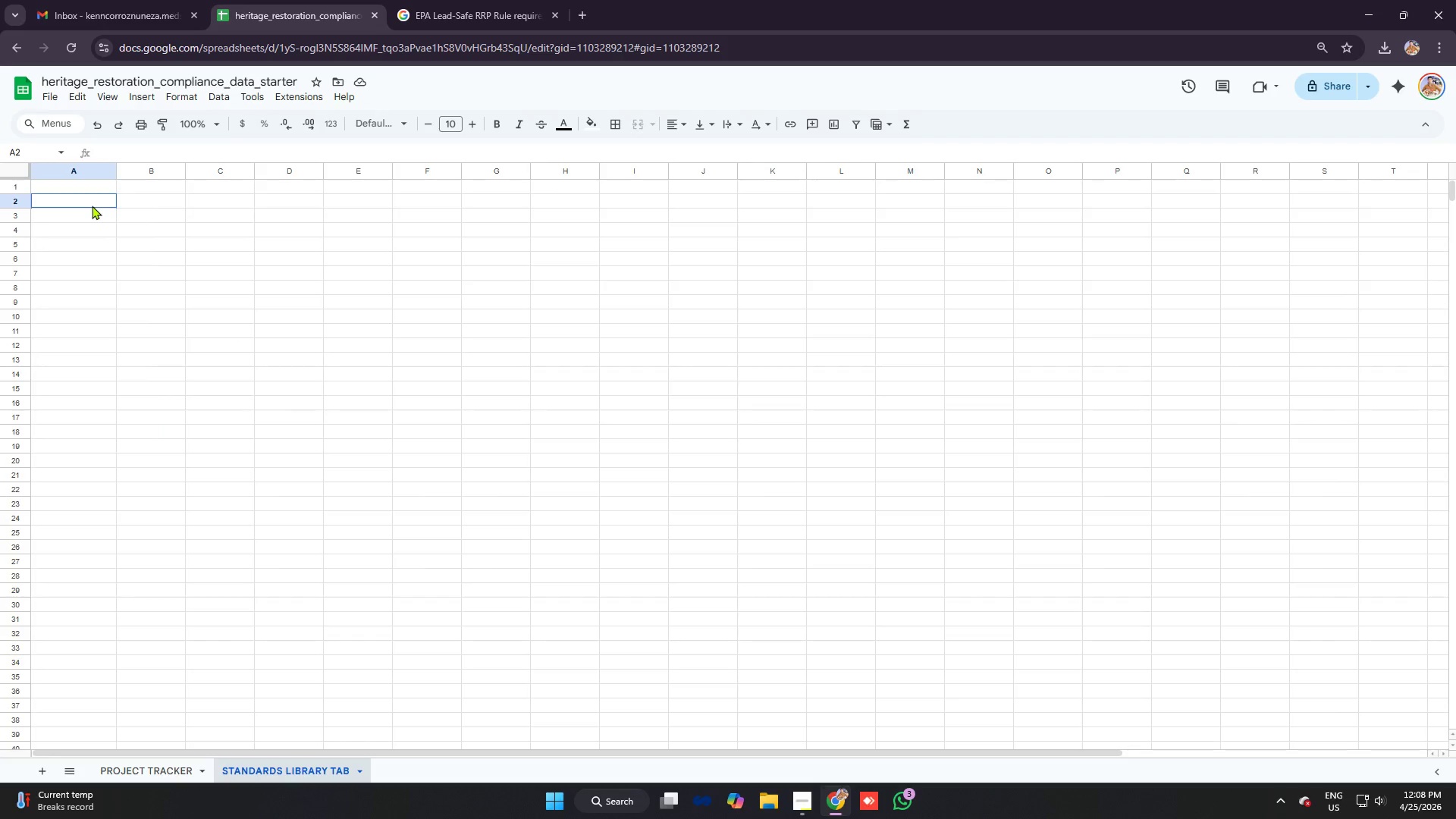 
double_click([84, 190])
 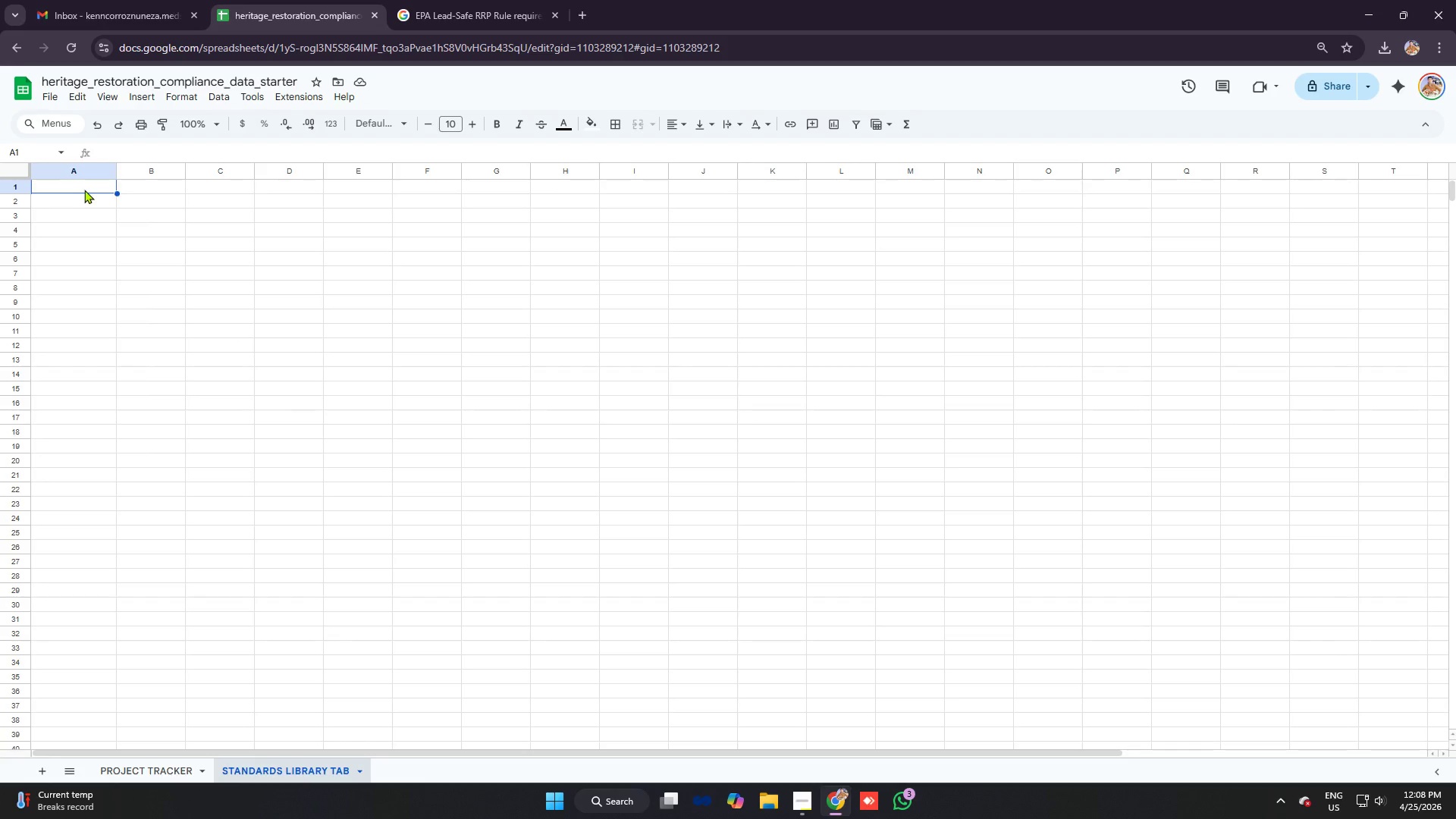 
type(agencty)
key(Backspace)
key(Backspace)
type(y)
 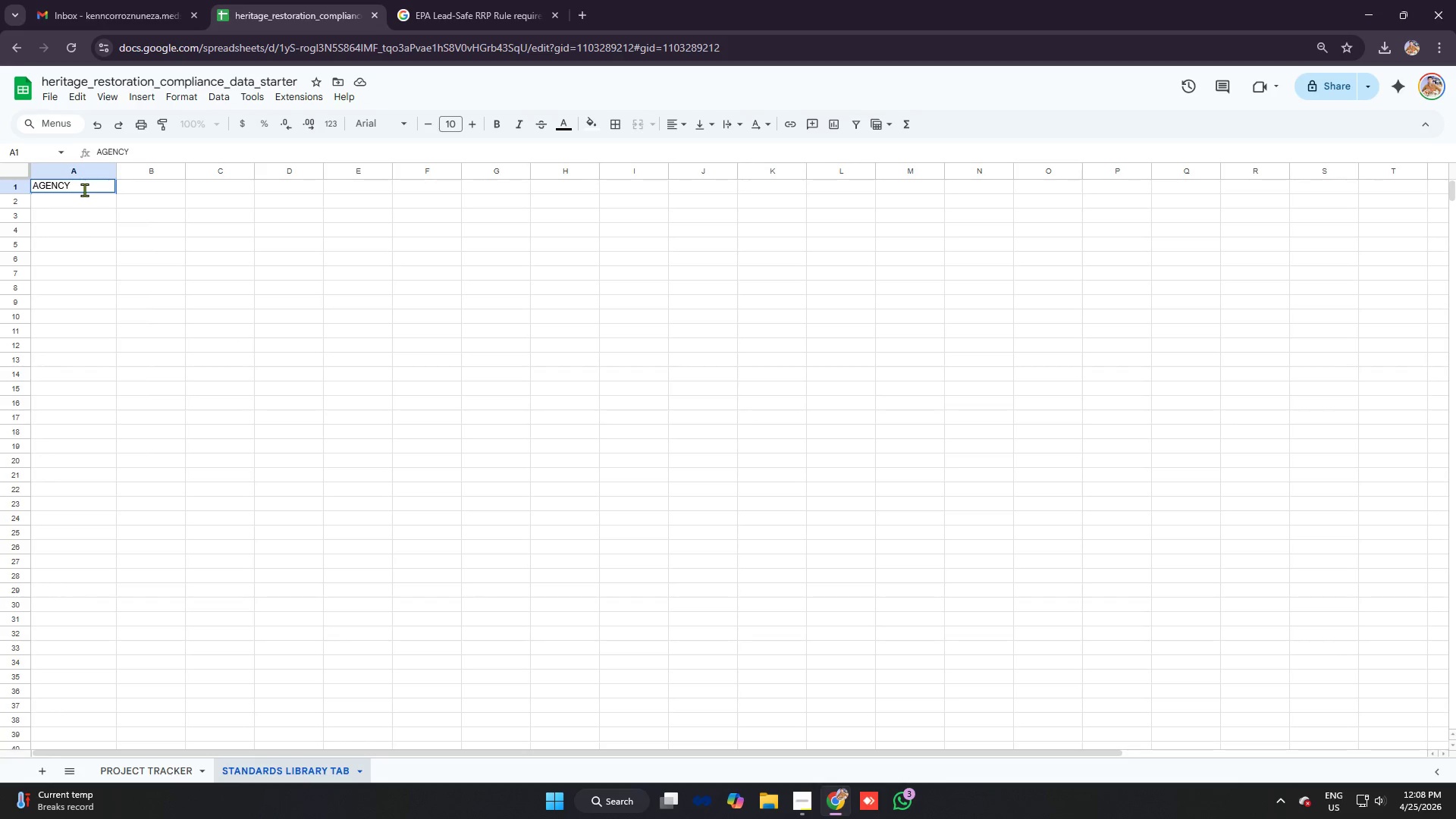 
key(ArrowRight)
 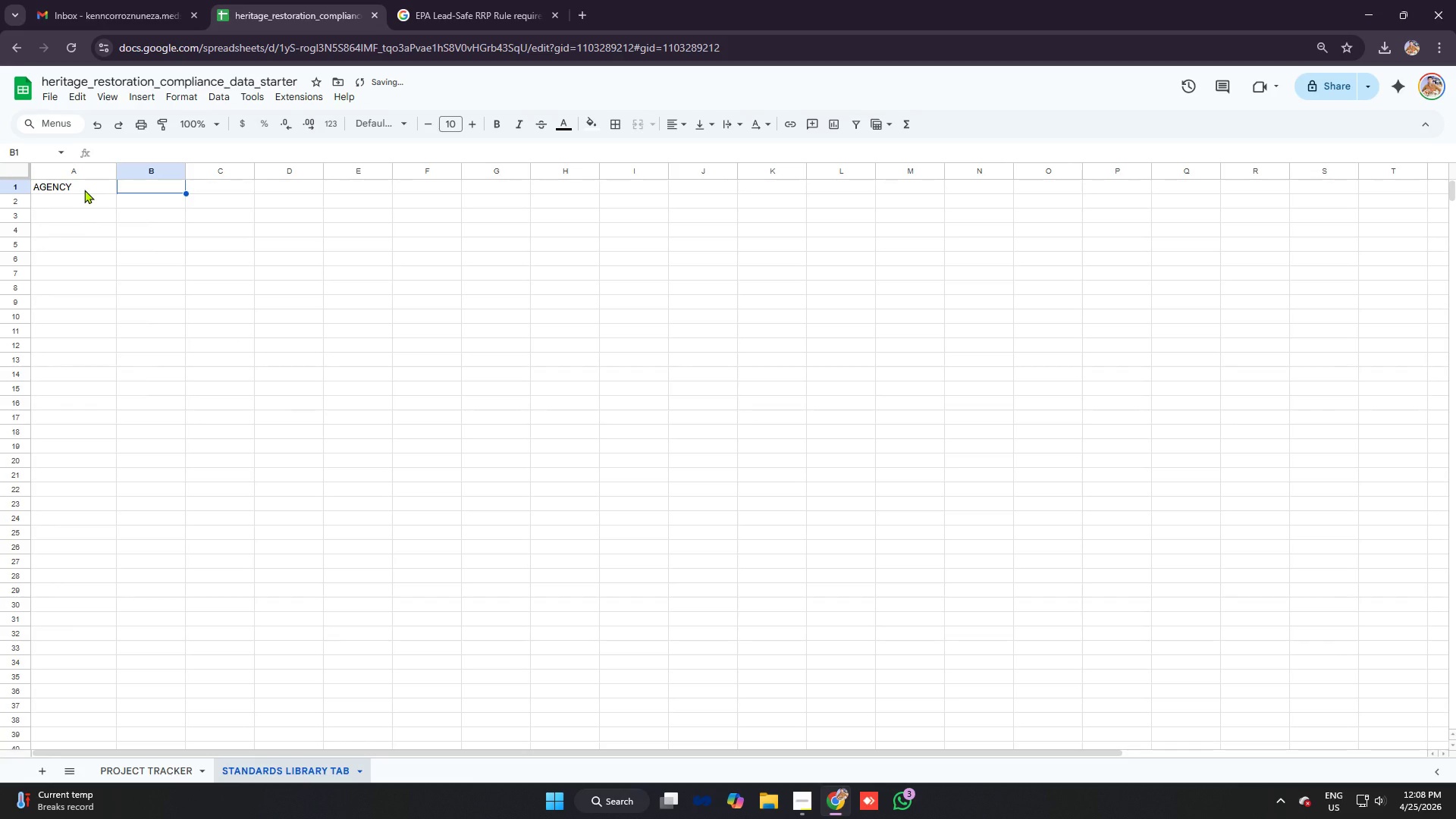 
key(Tab)
 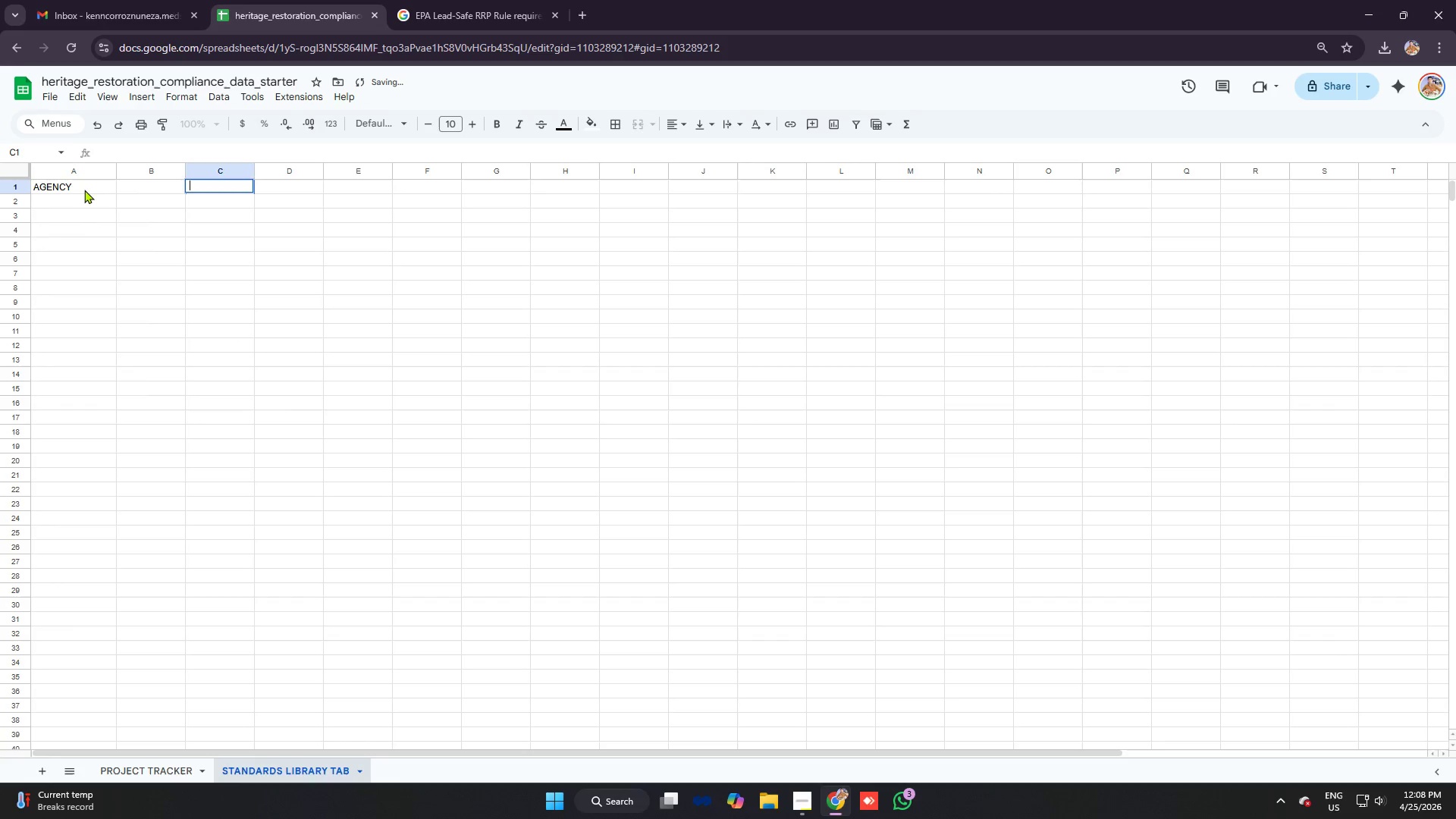 
hold_key(key=Space, duration=0.31)
 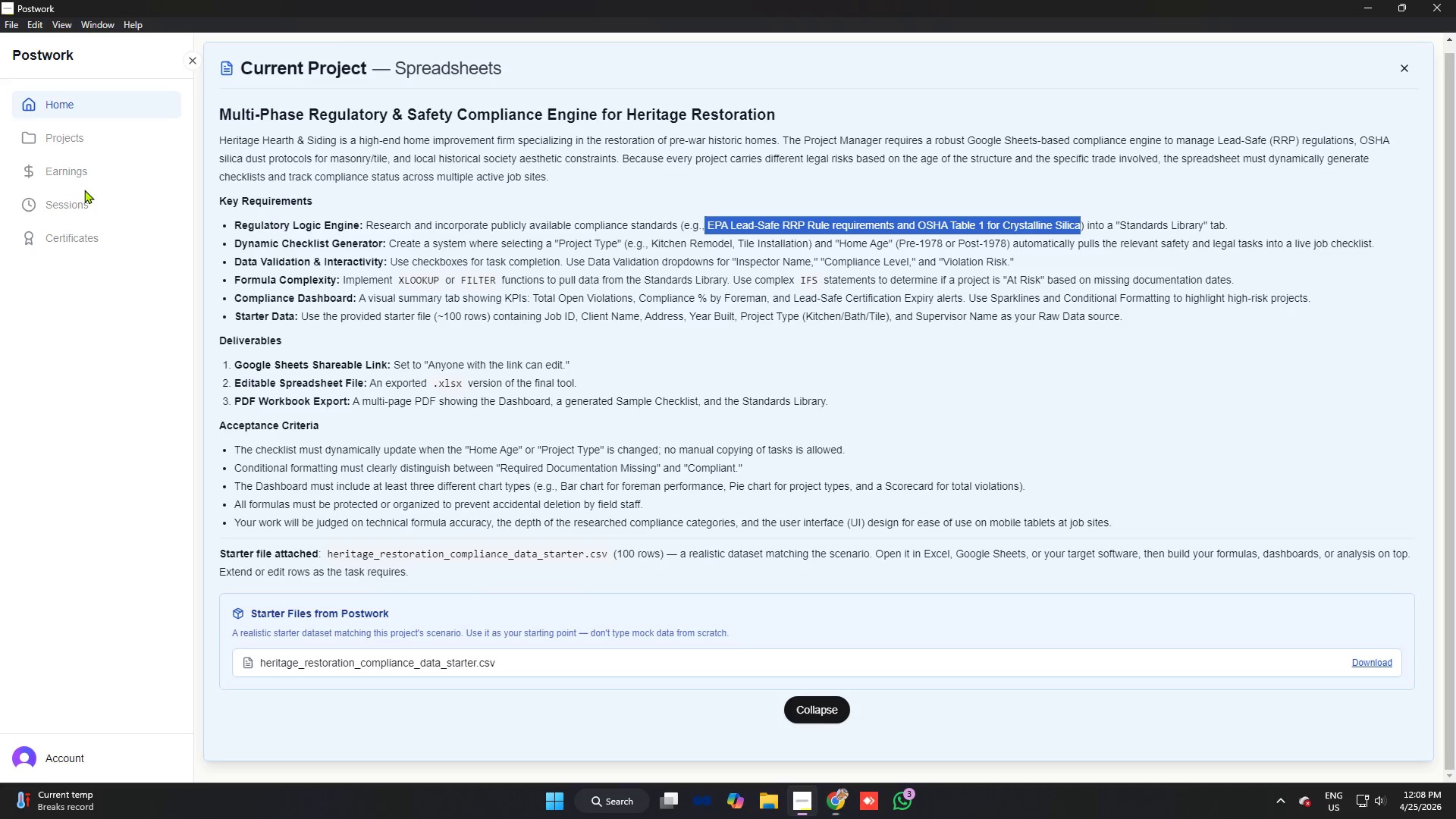 
key(Tab)
 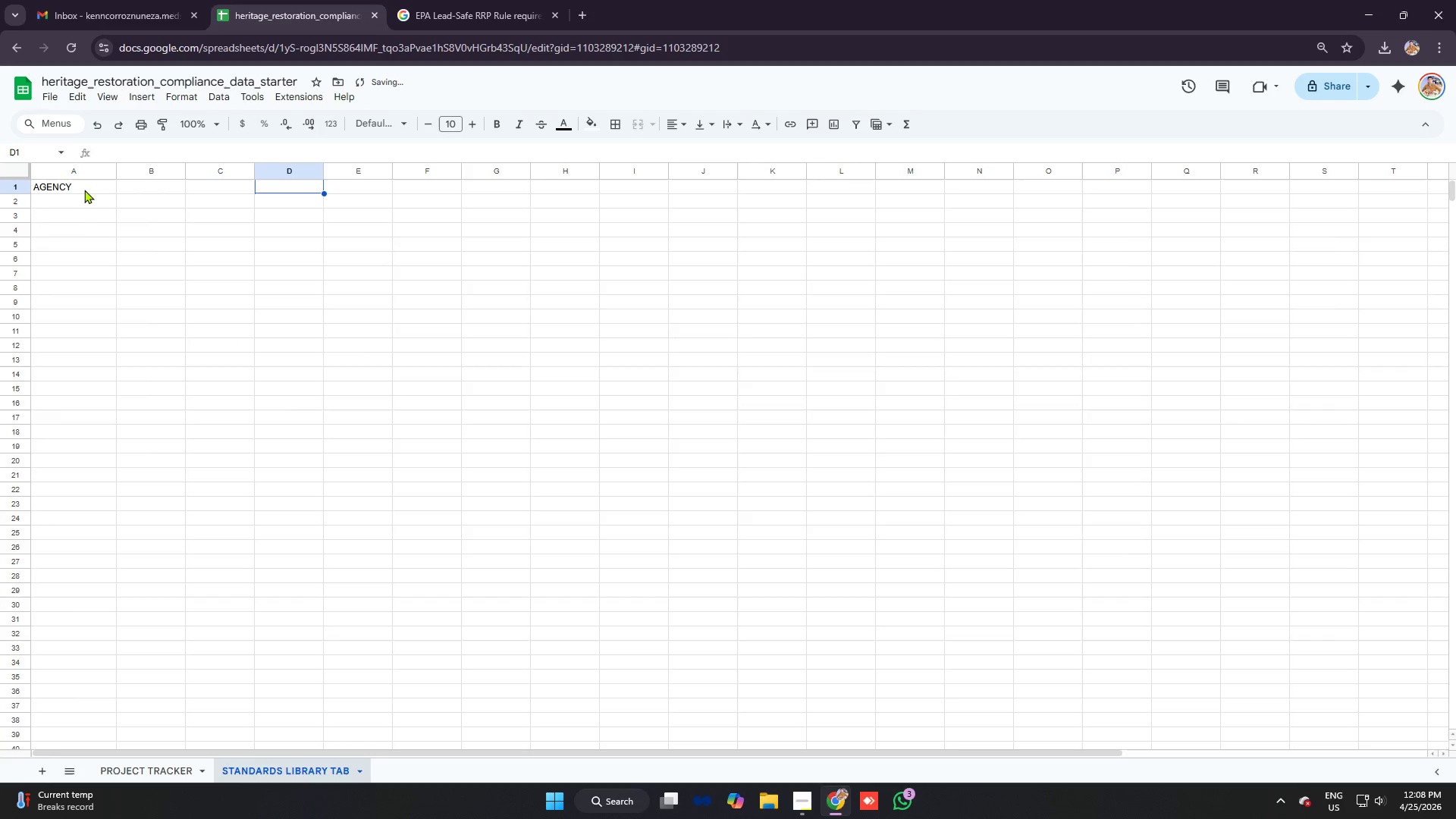 
key(Alt+AltLeft)
 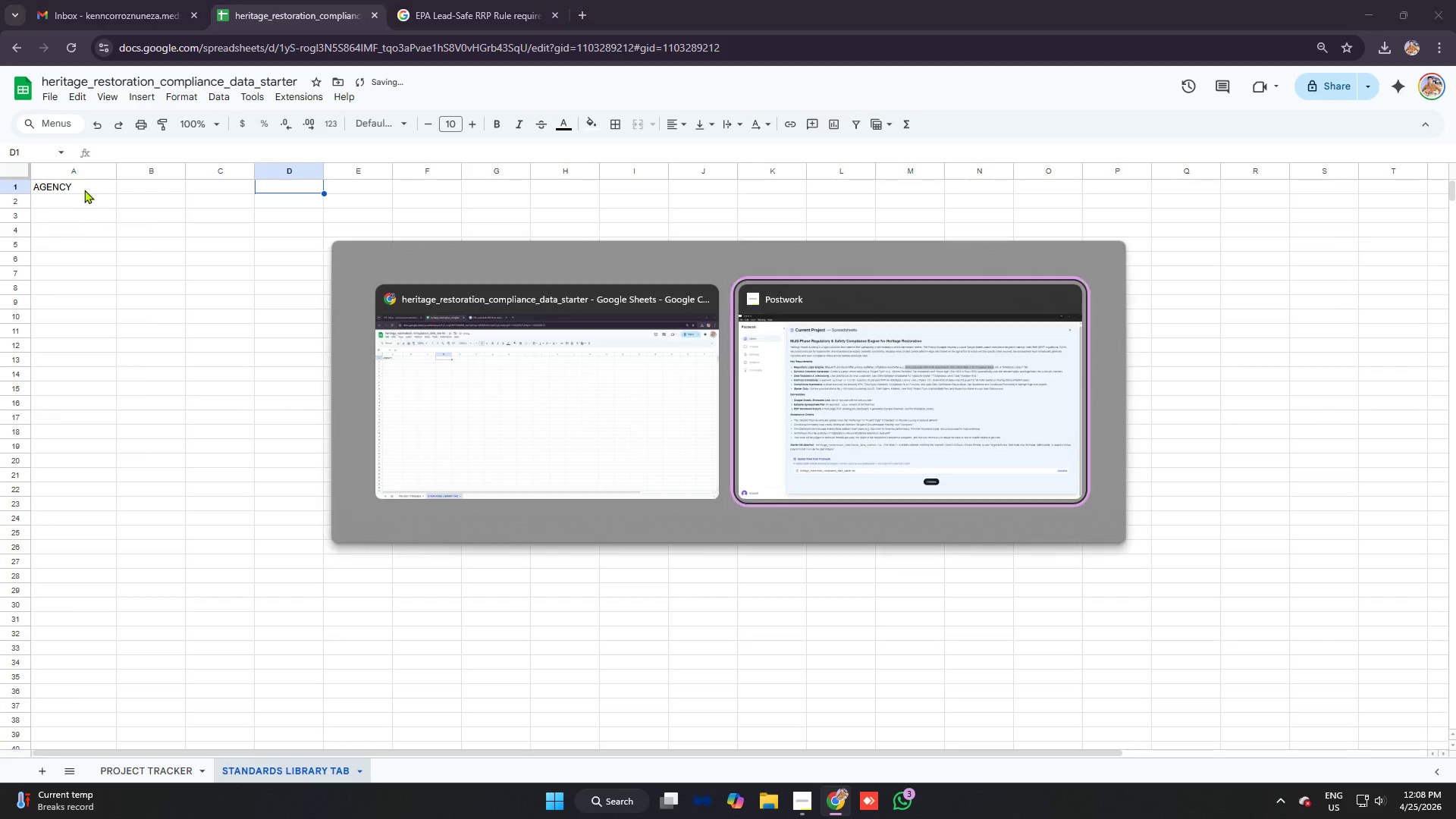 
key(Alt+Tab)